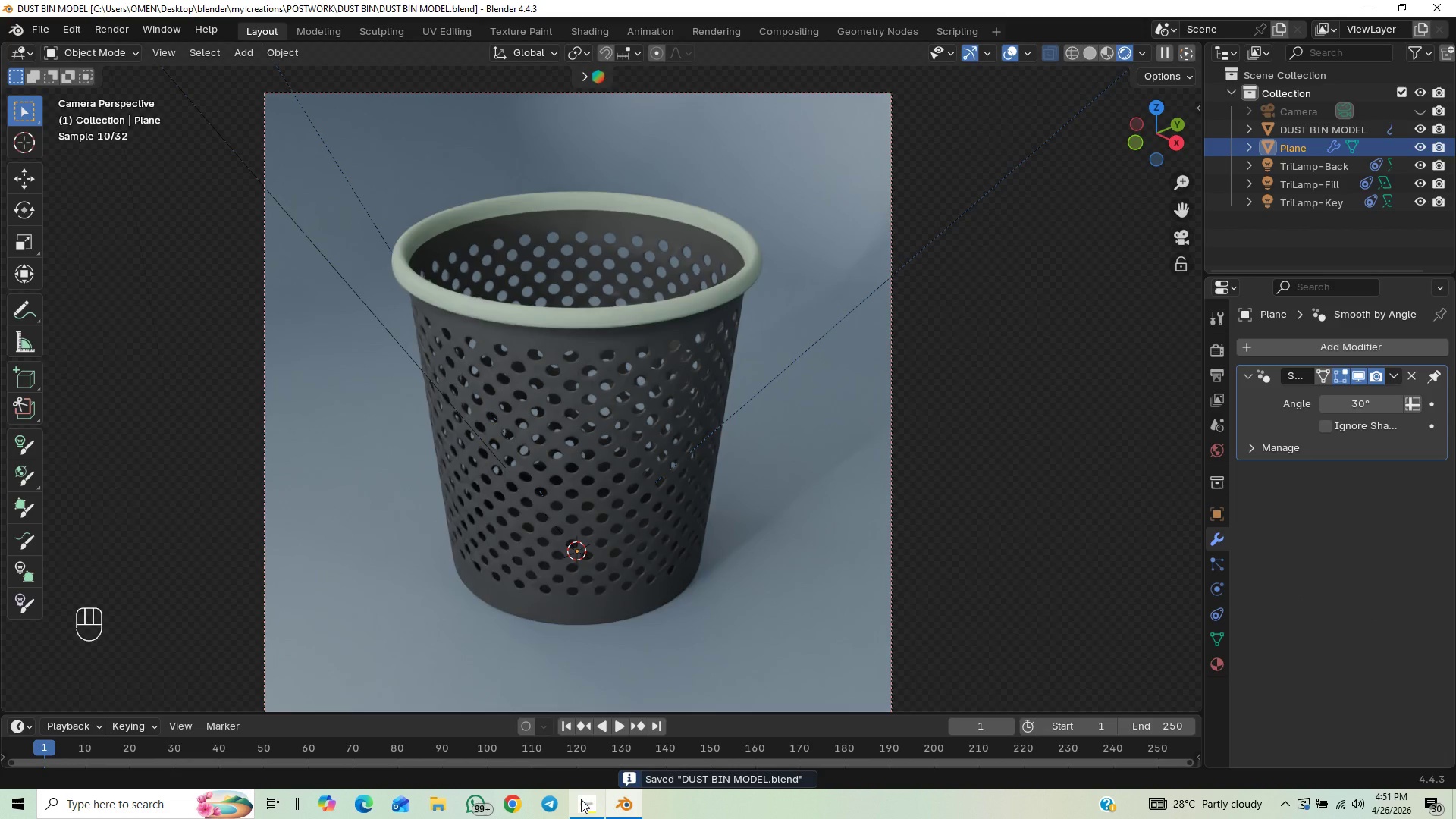 
left_click([581, 802])